 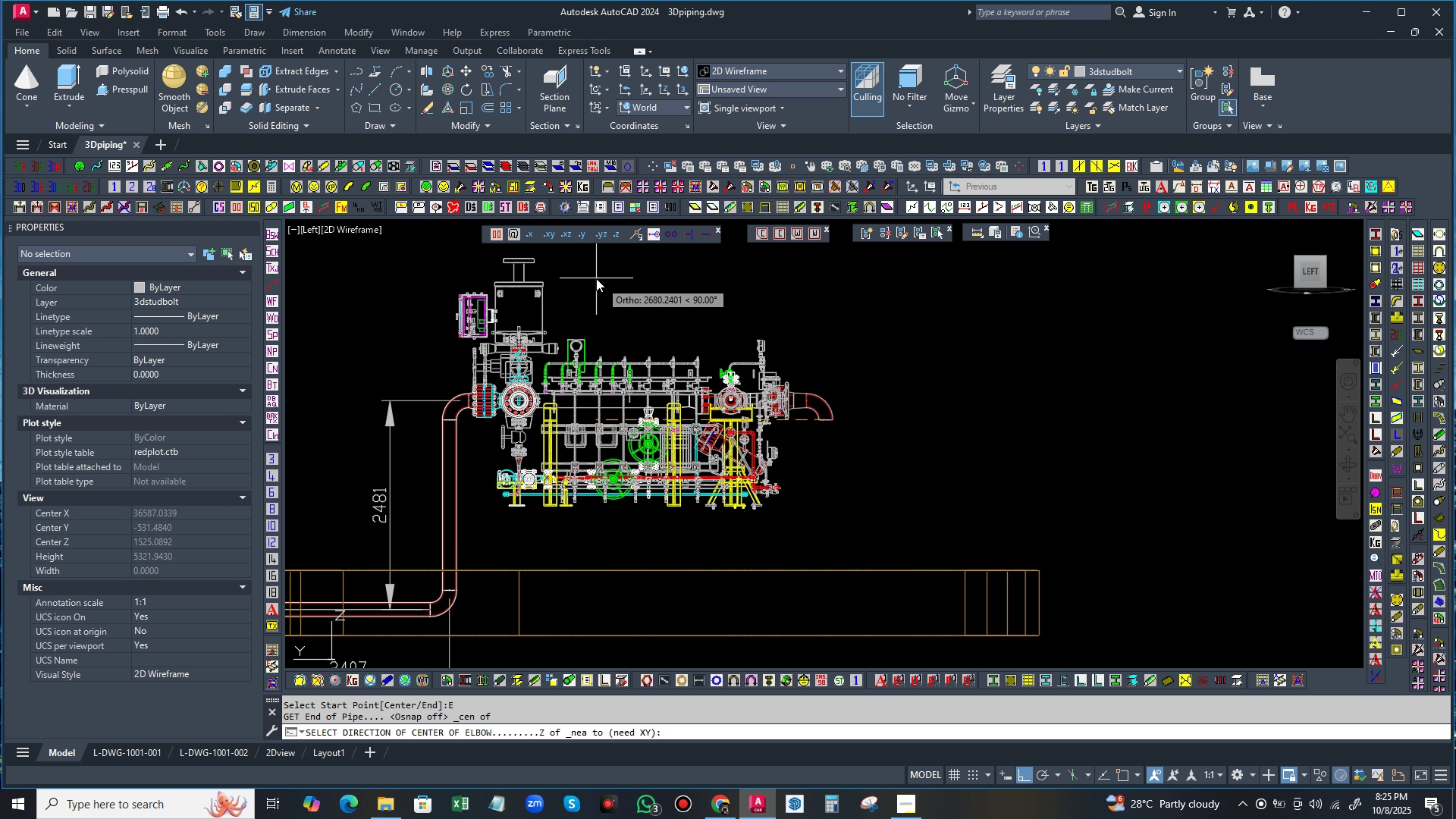 
left_click([512, 234])
 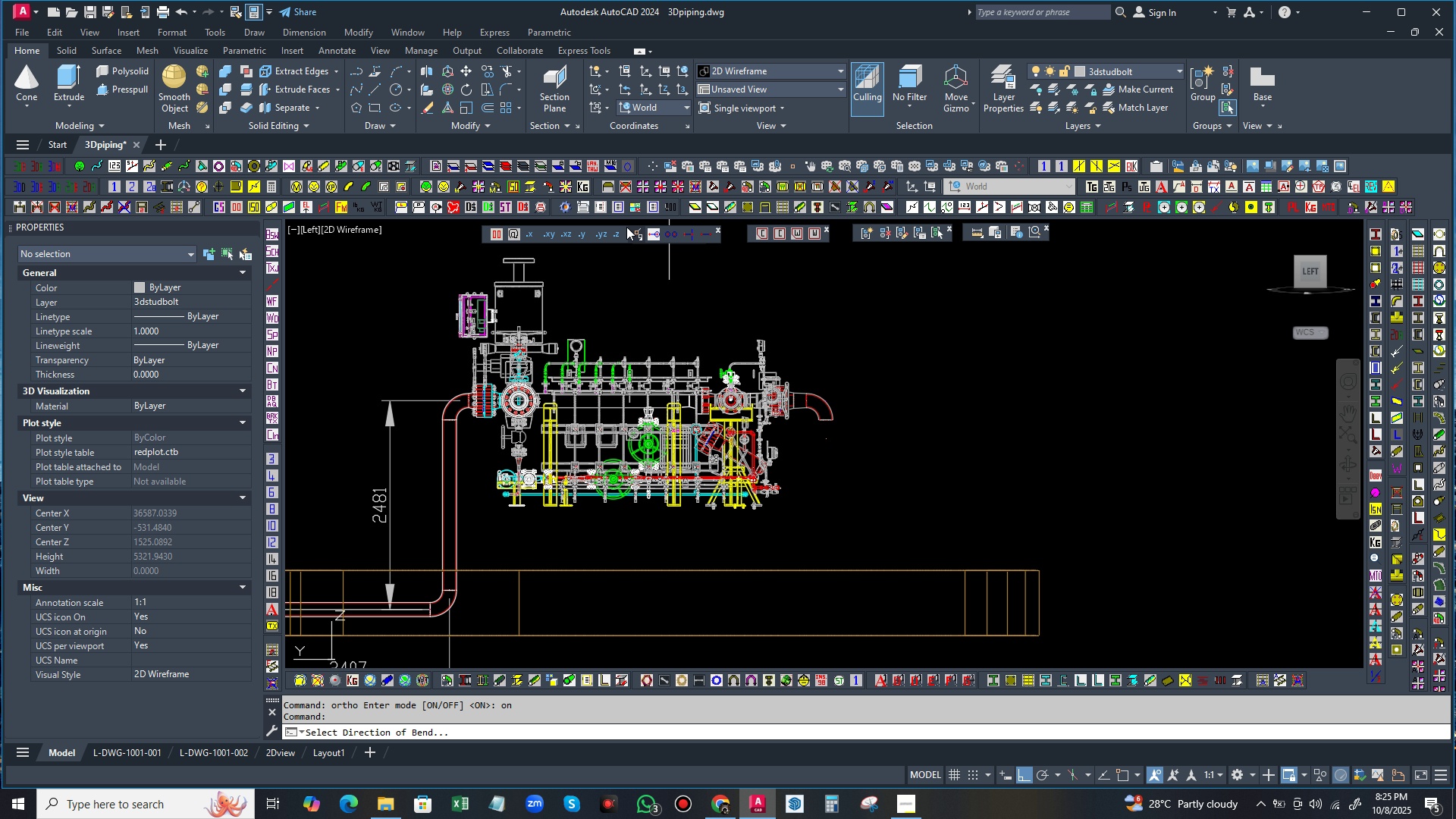 
wait(7.89)
 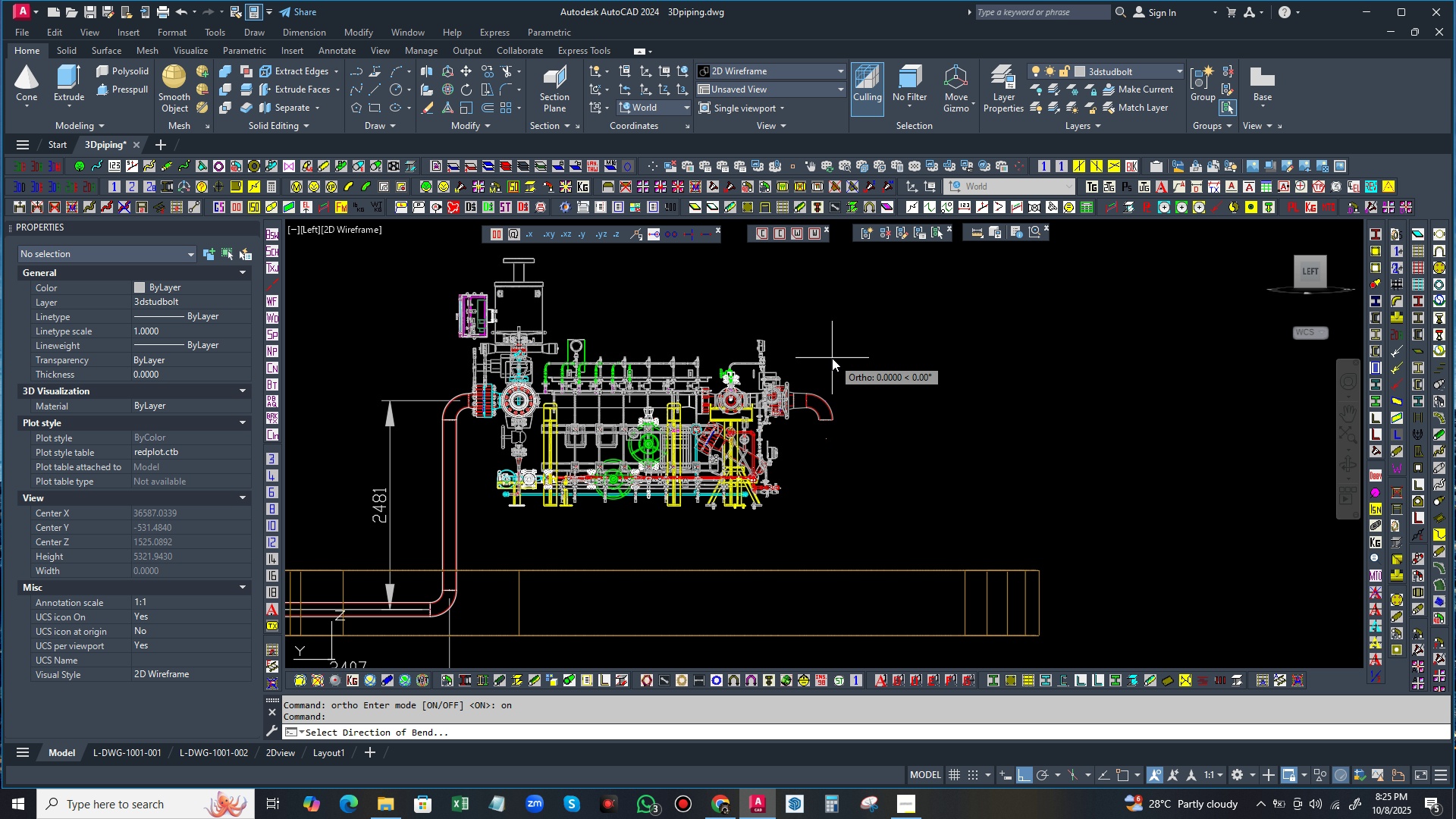 
left_click([583, 233])
 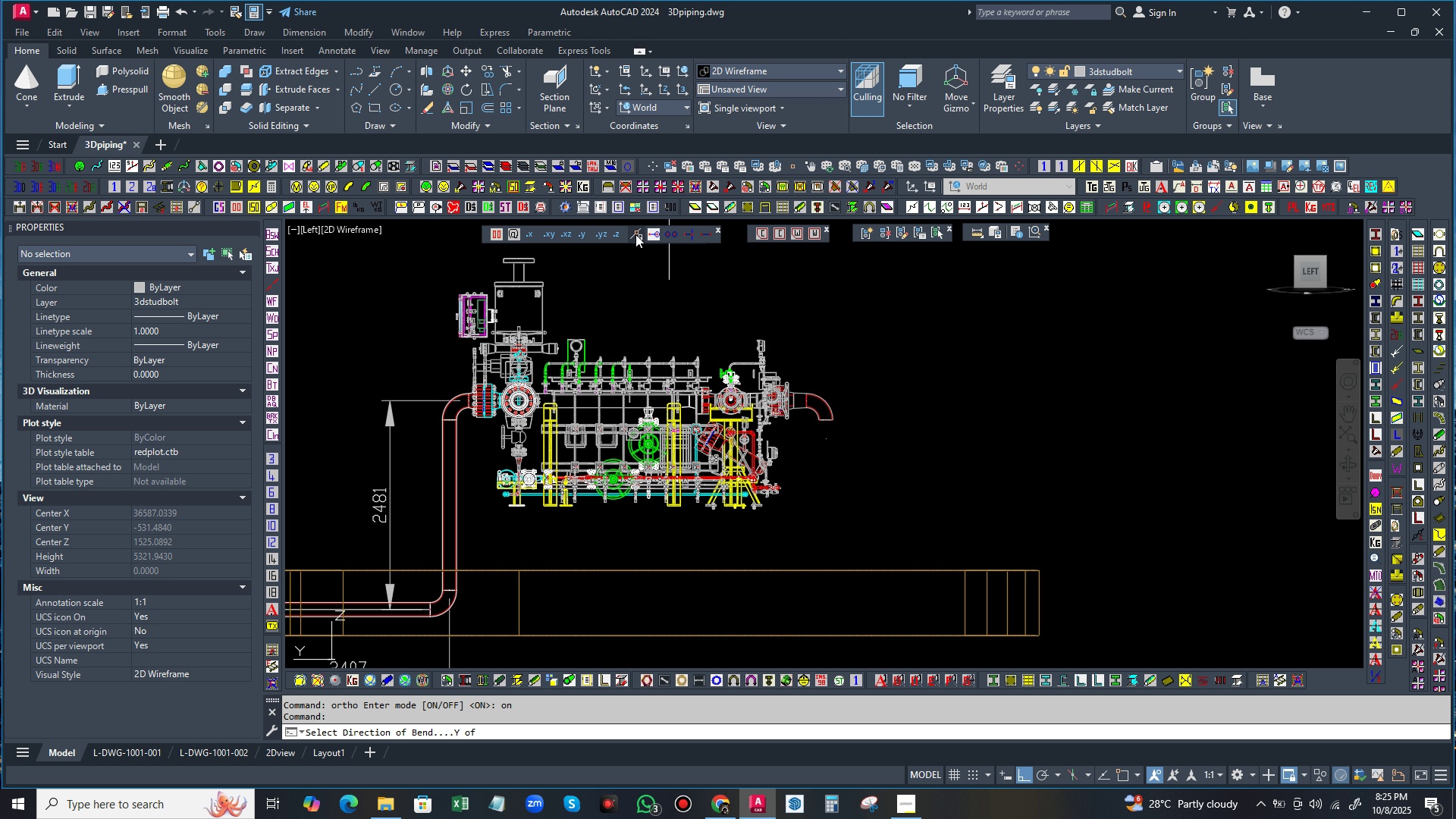 
left_click([635, 234])
 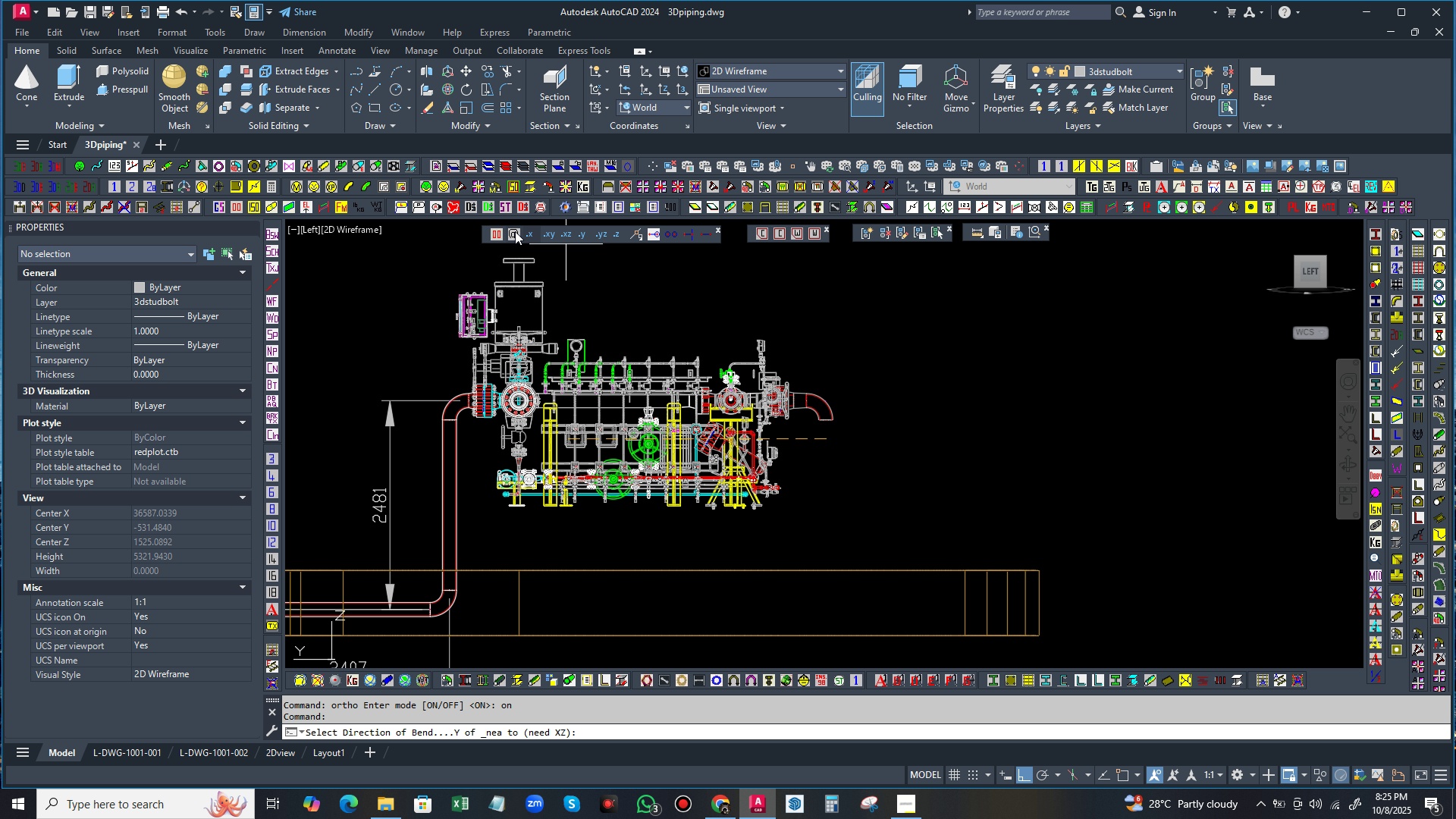 
left_click([512, 231])
 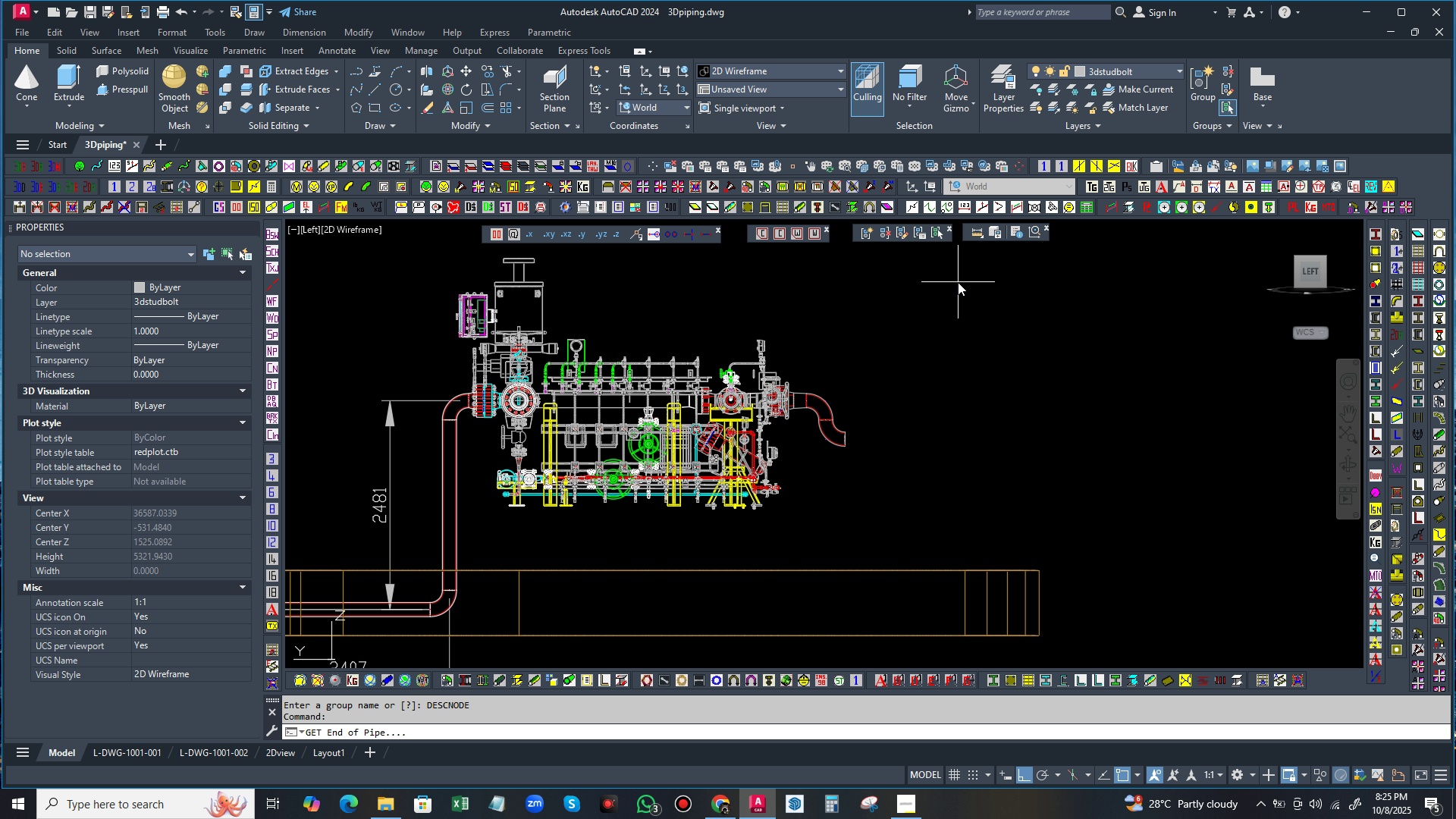 
wait(11.23)
 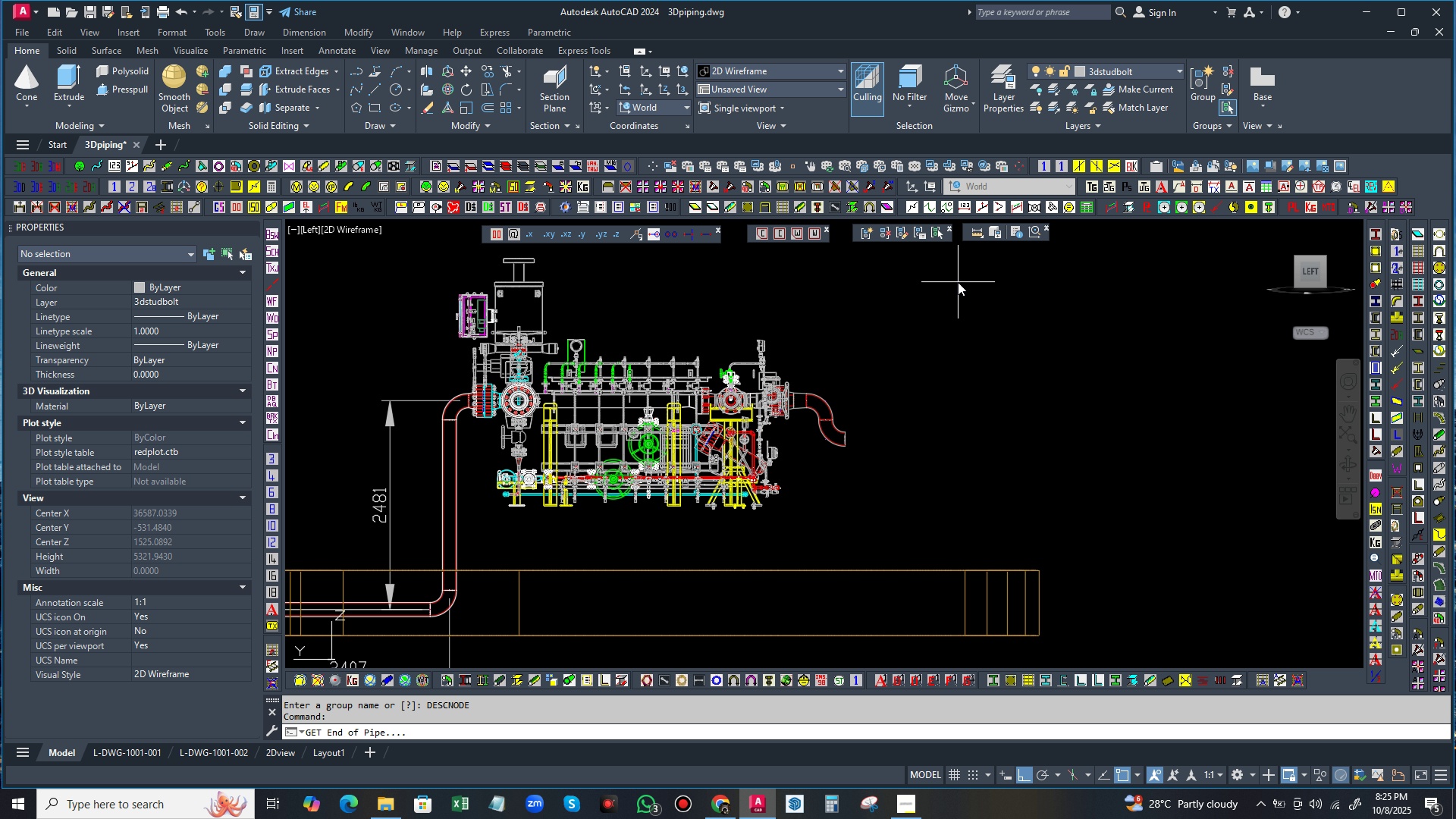 
left_click([607, 106])
 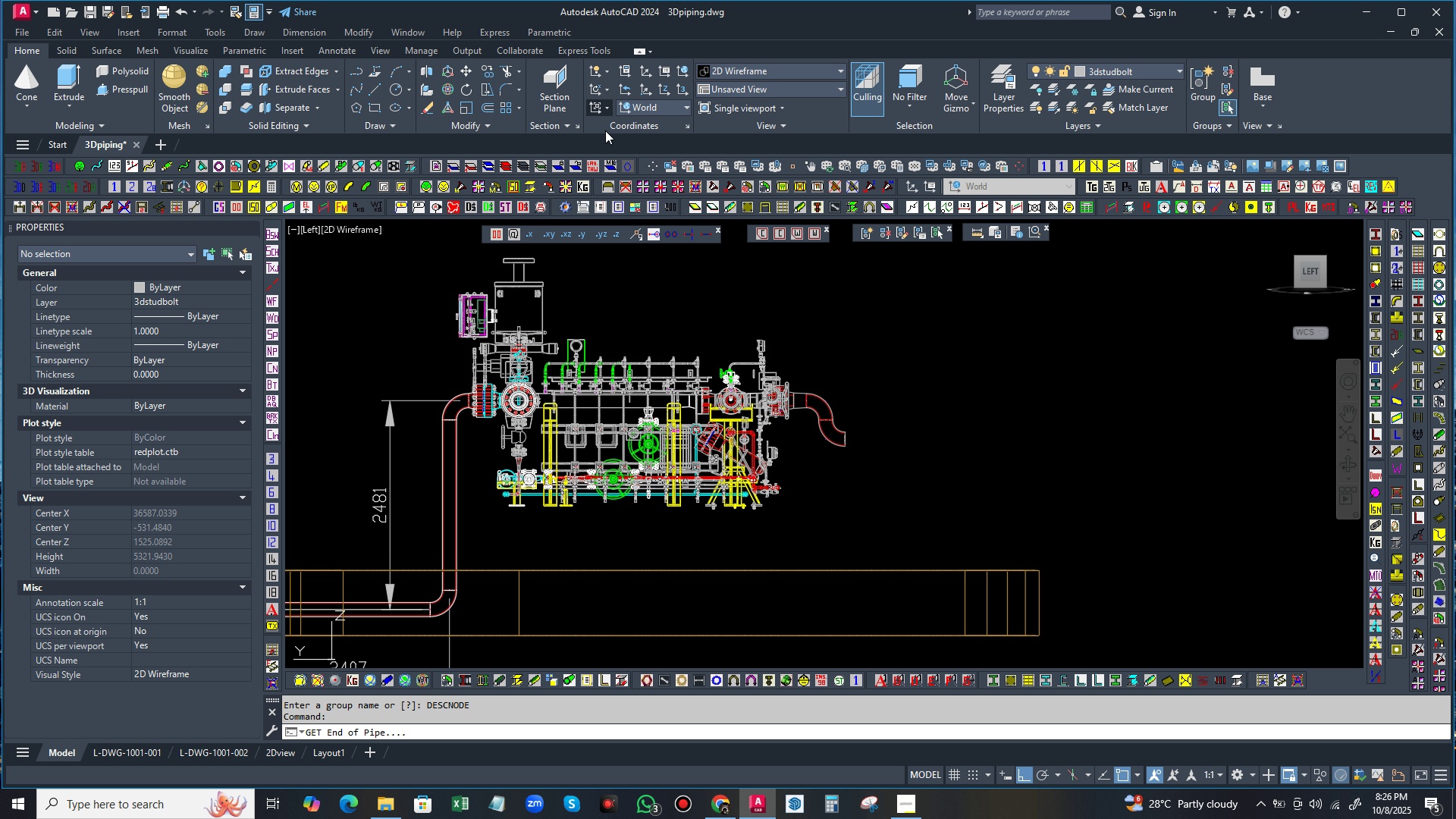 
left_click([605, 130])
 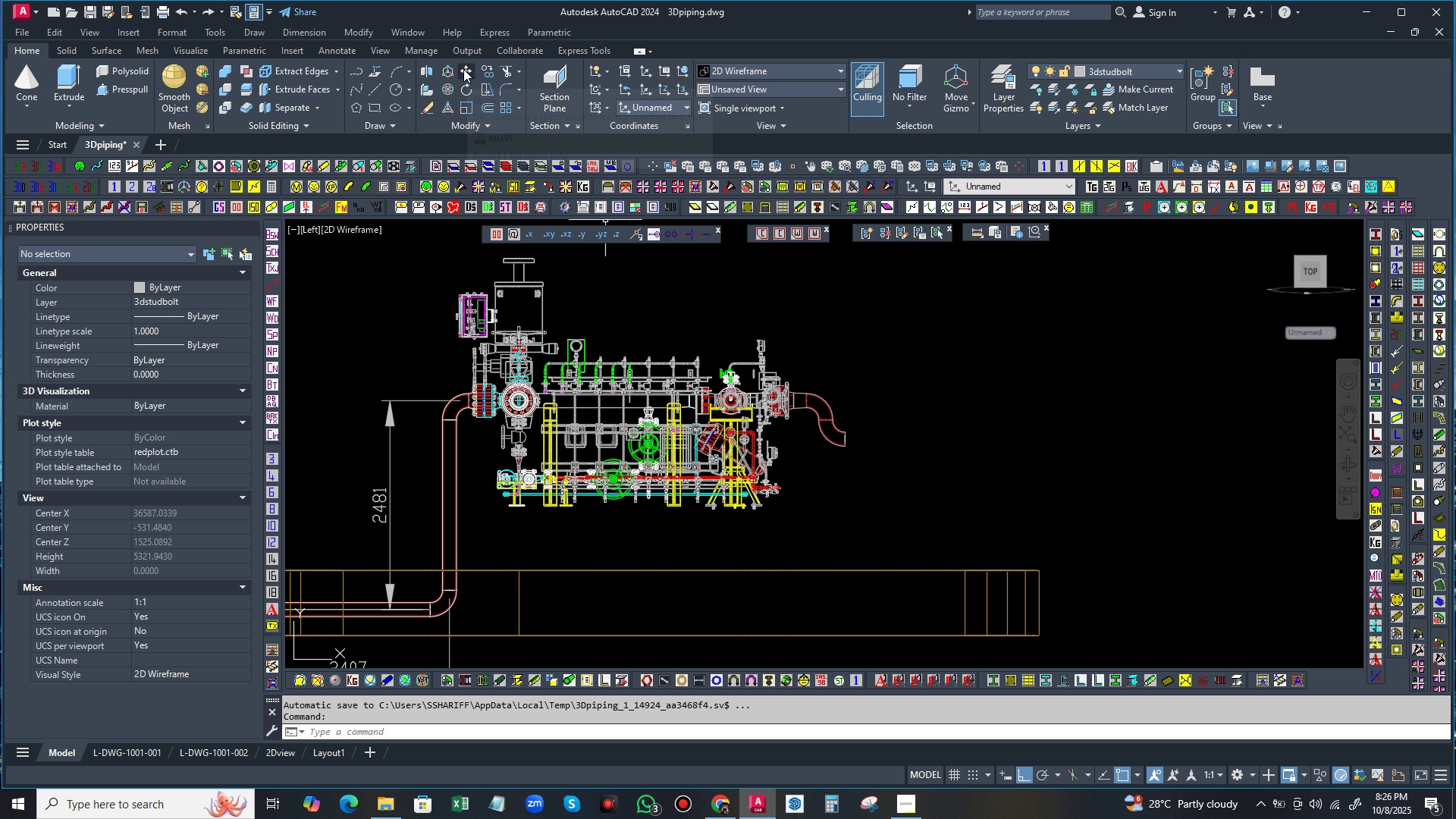 
left_click([465, 70])
 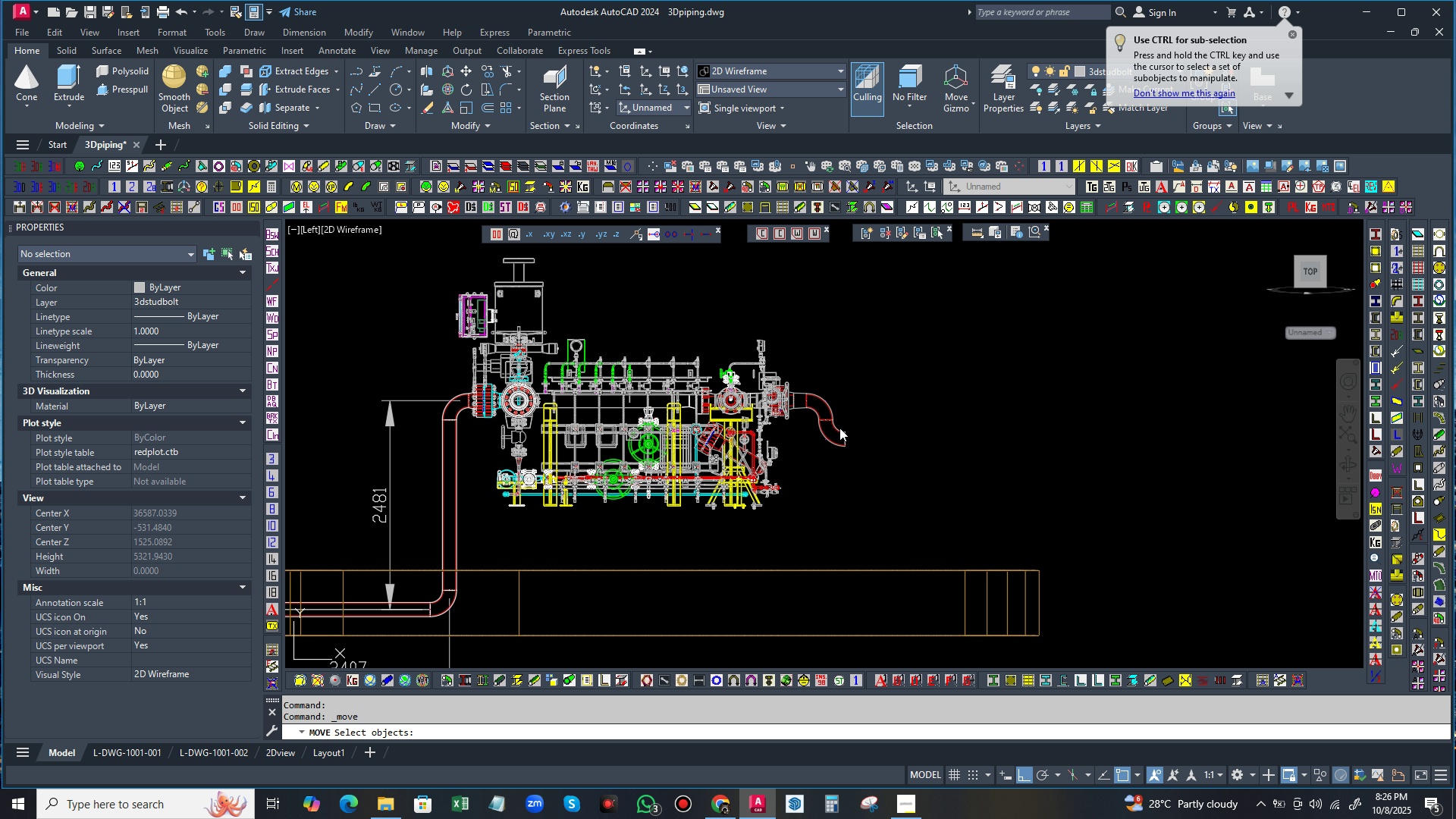 
left_click([839, 428])
 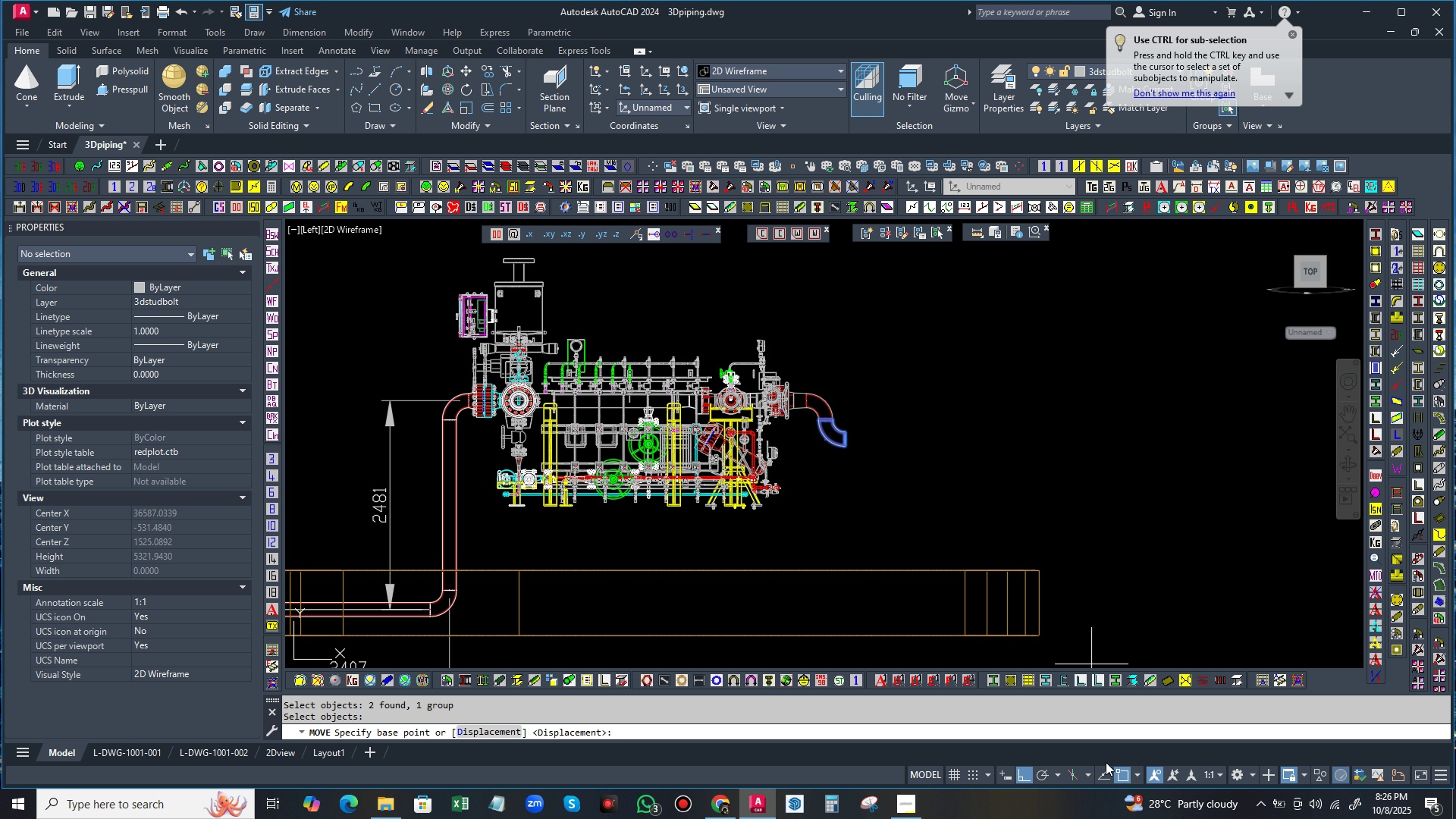 
left_click([1135, 775])
 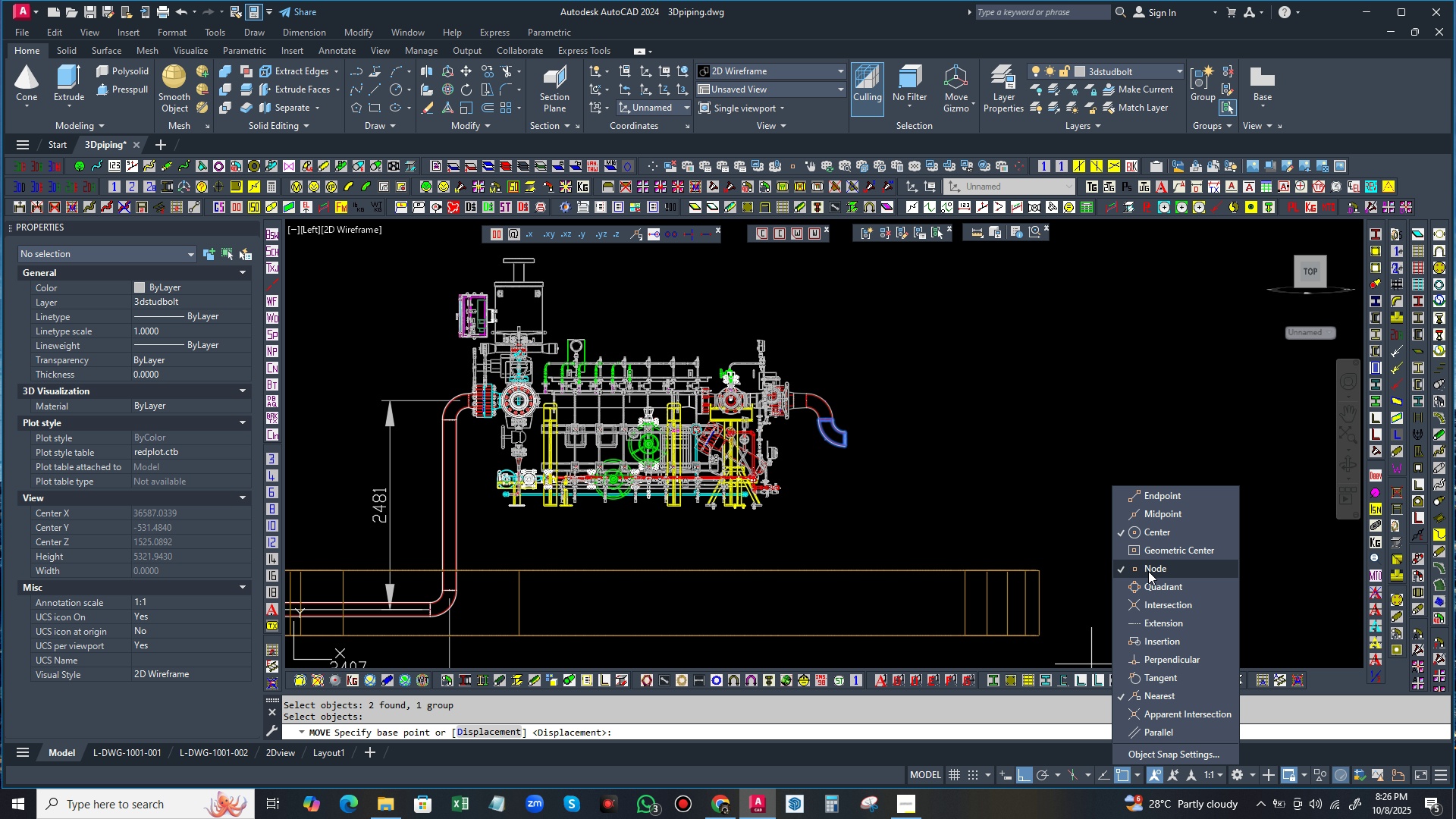 
left_click([1149, 571])
 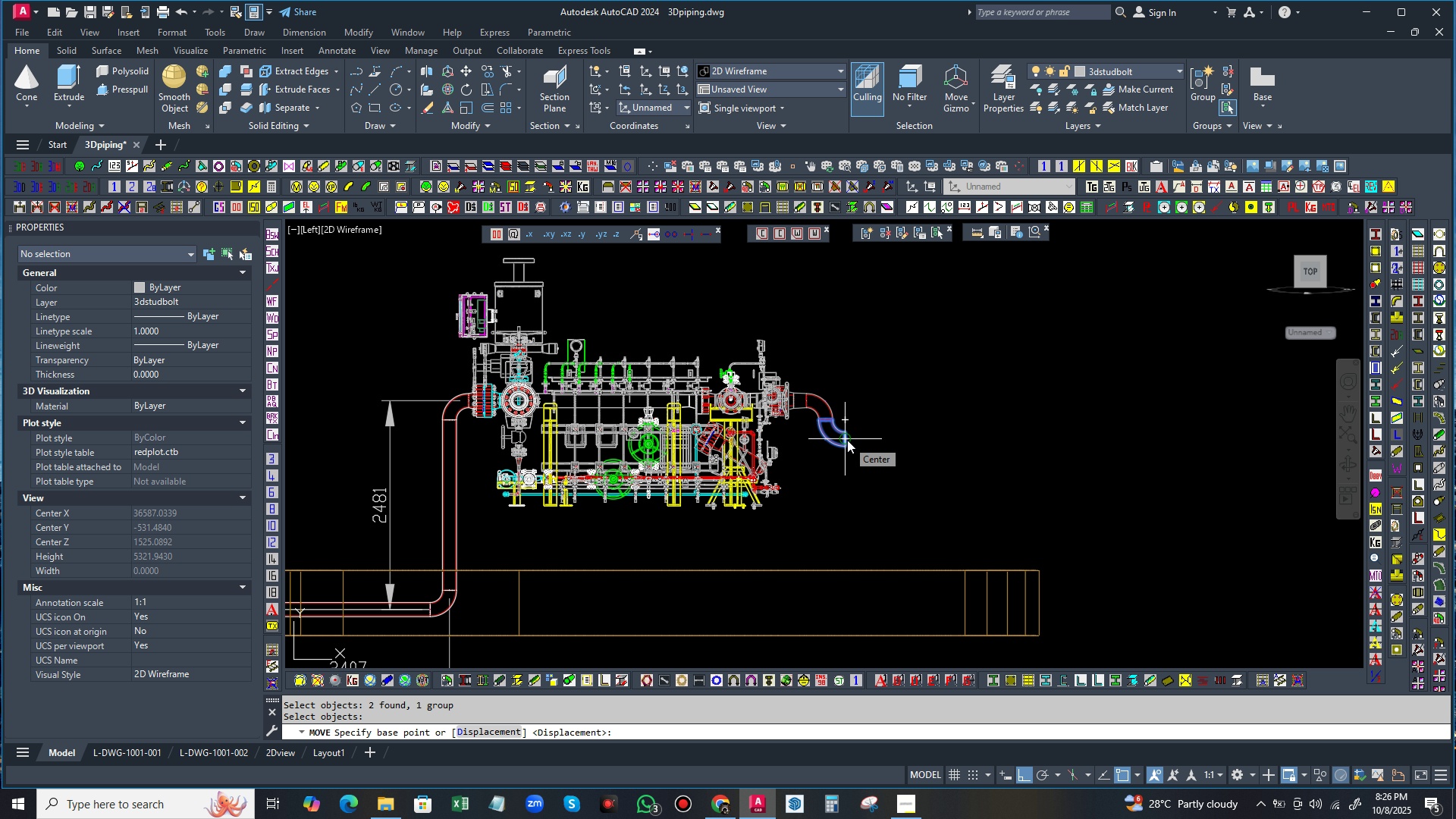 
left_click([847, 440])
 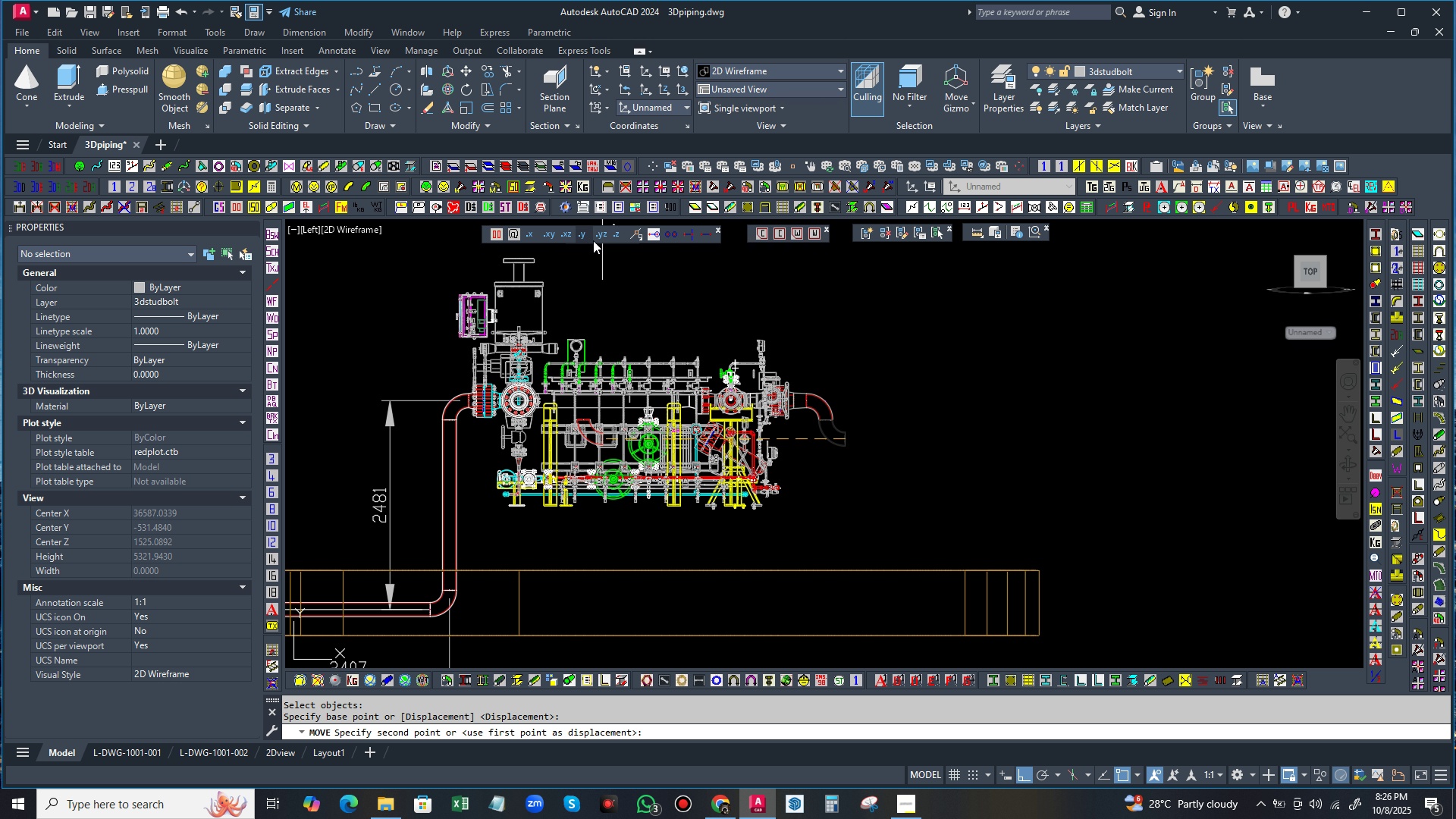 
left_click([583, 234])
 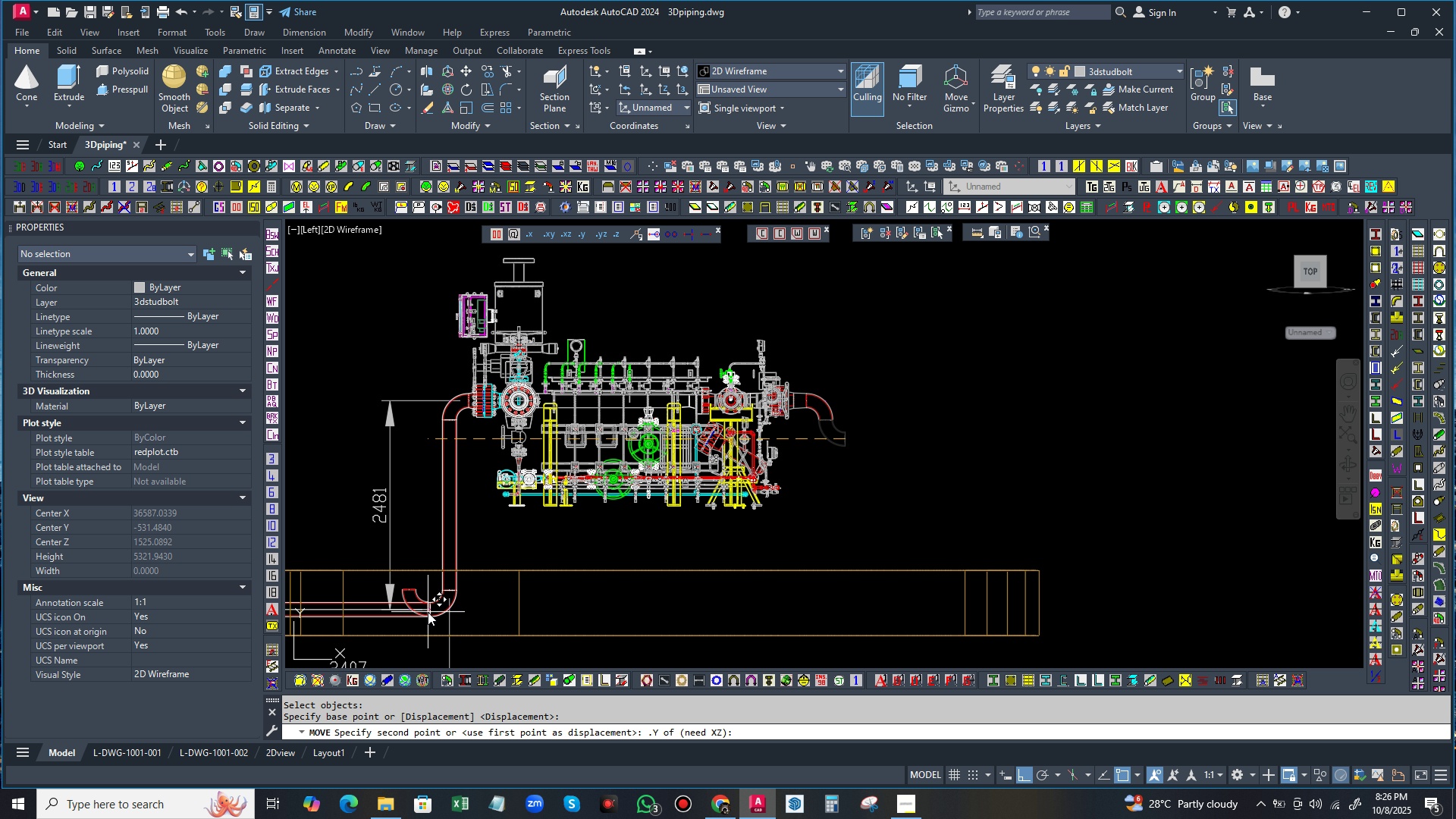 
left_click([428, 612])
 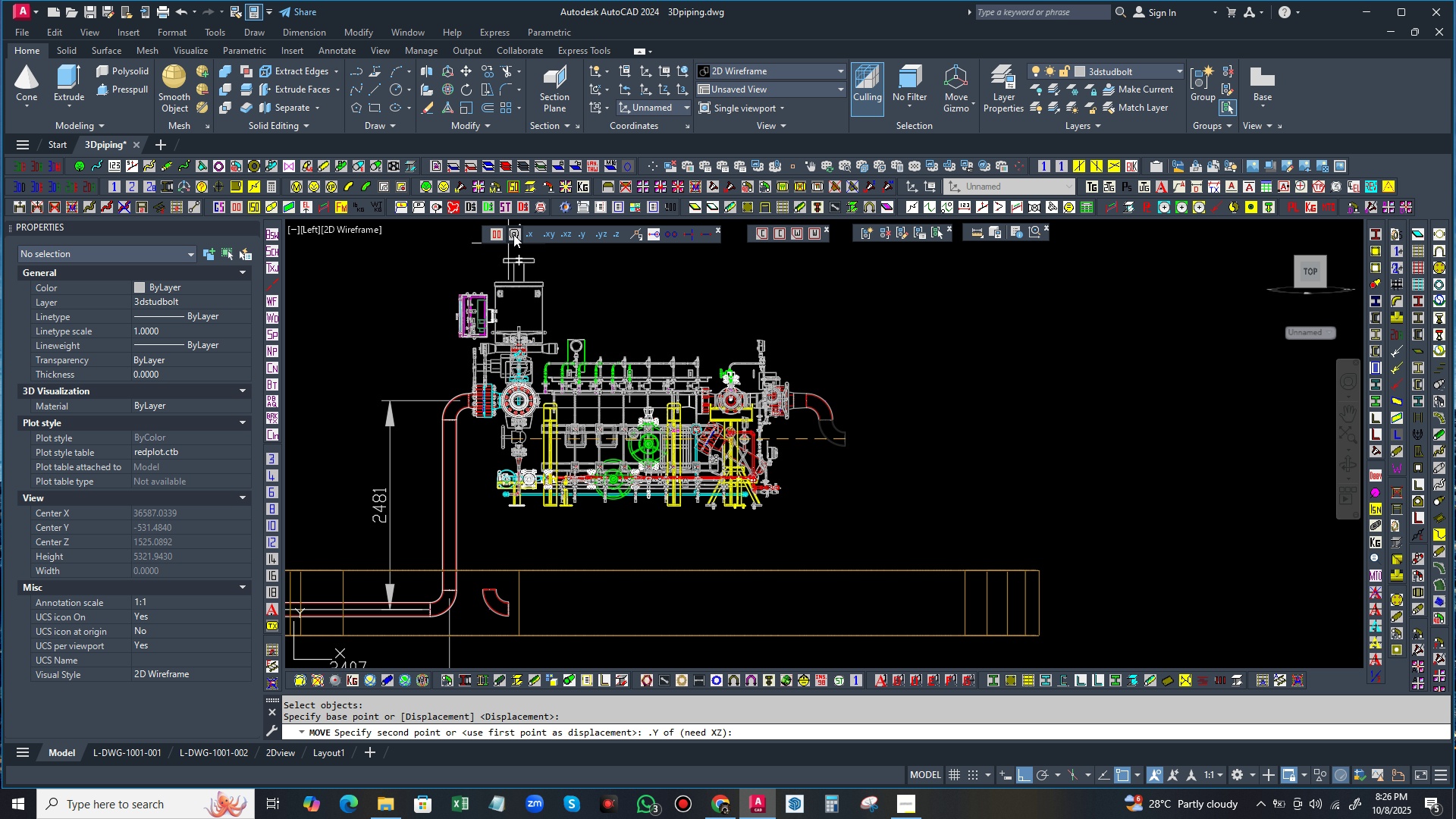 
left_click([513, 234])
 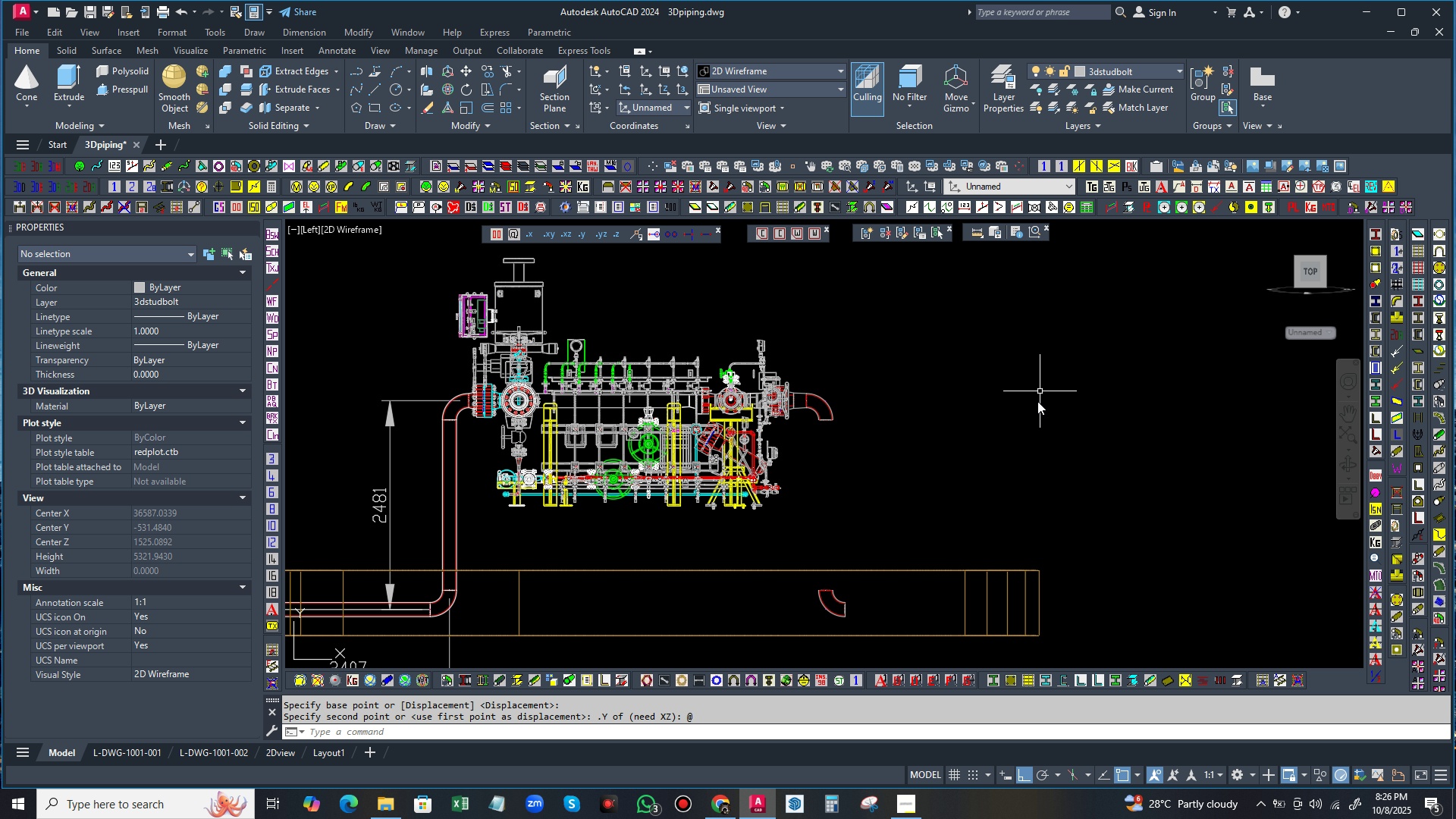 
wait(5.12)
 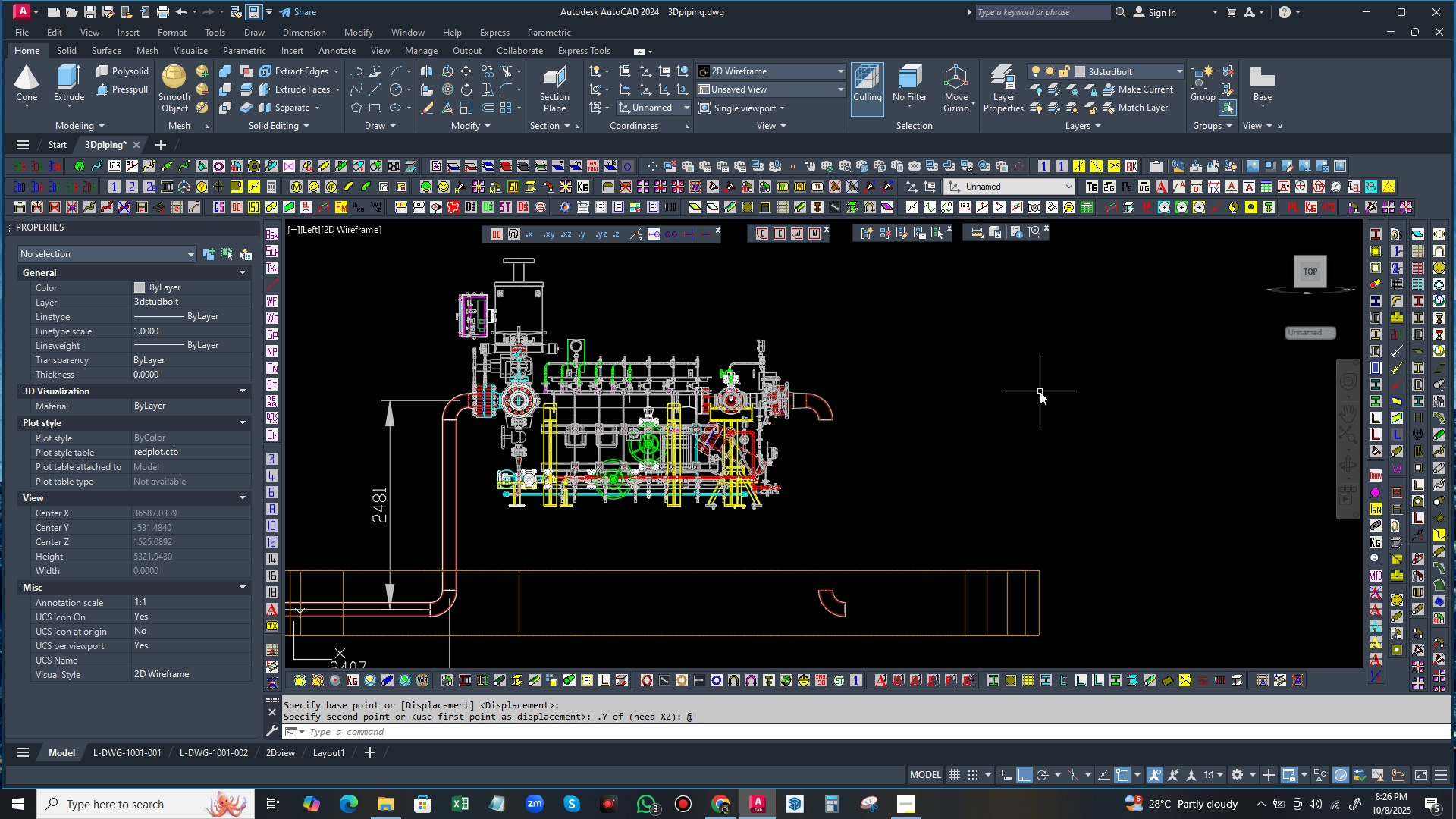 
left_click([1125, 772])
 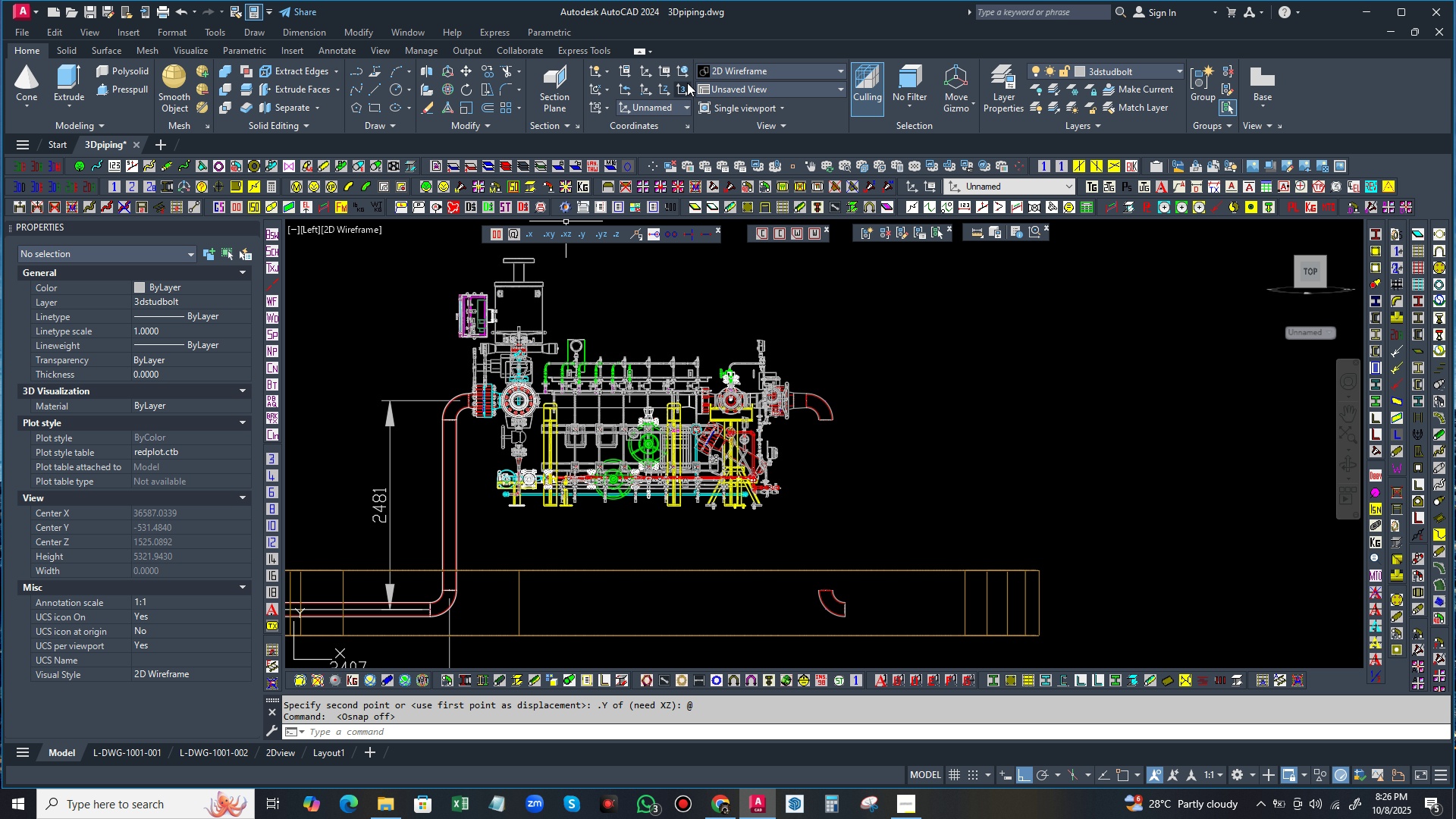 
left_click([684, 73])
 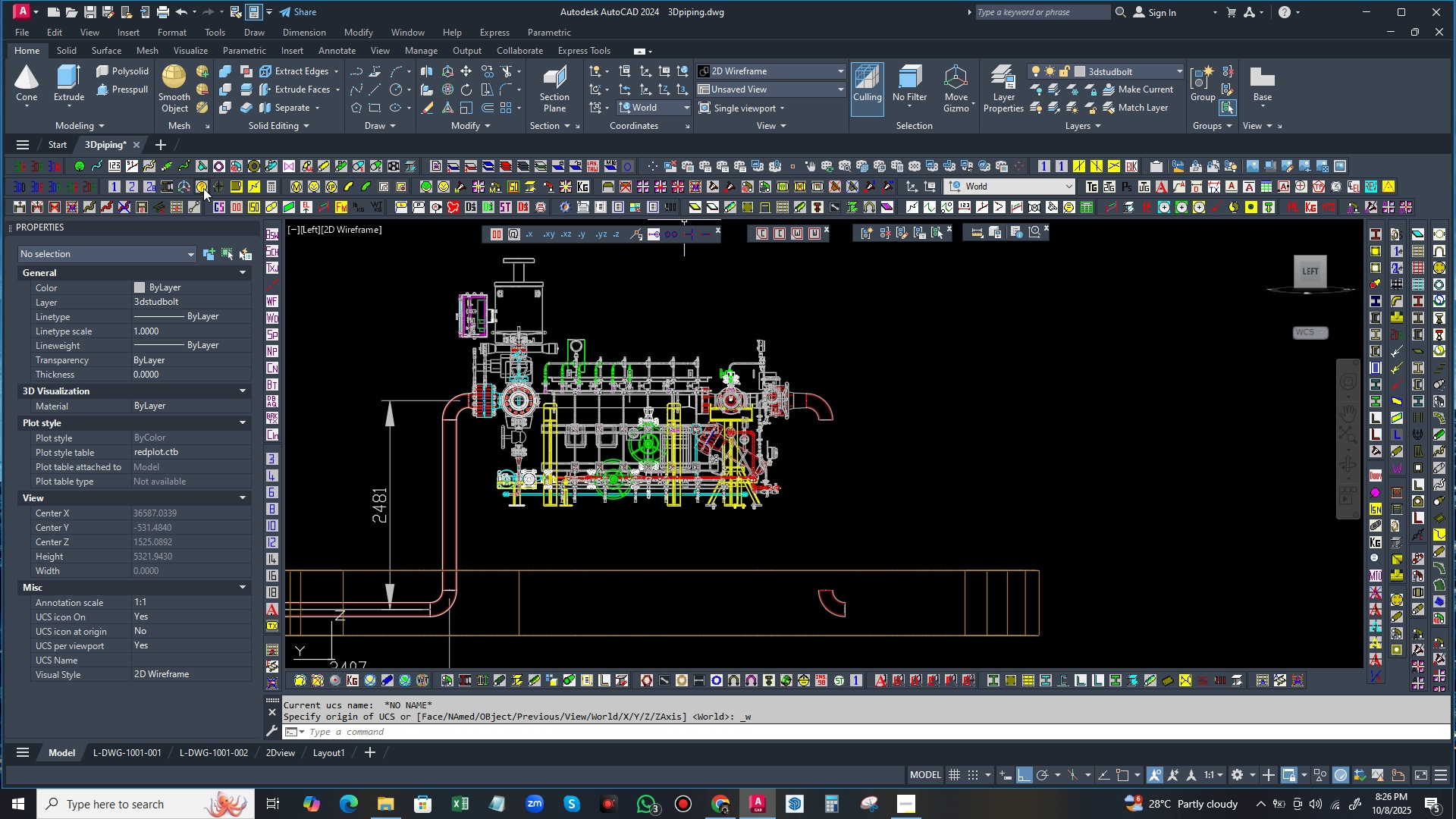 
left_click([202, 188])
 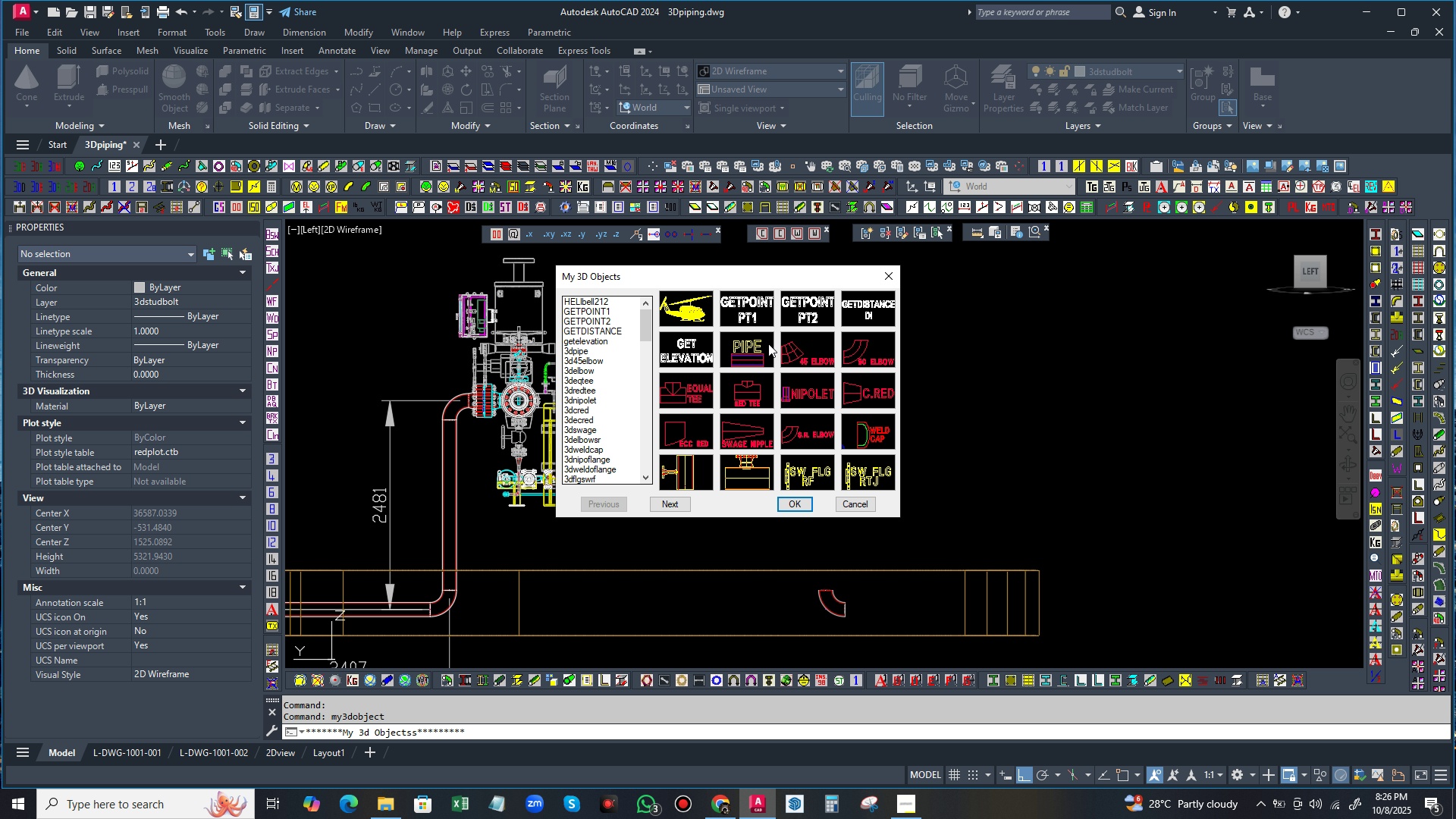 
left_click([762, 339])
 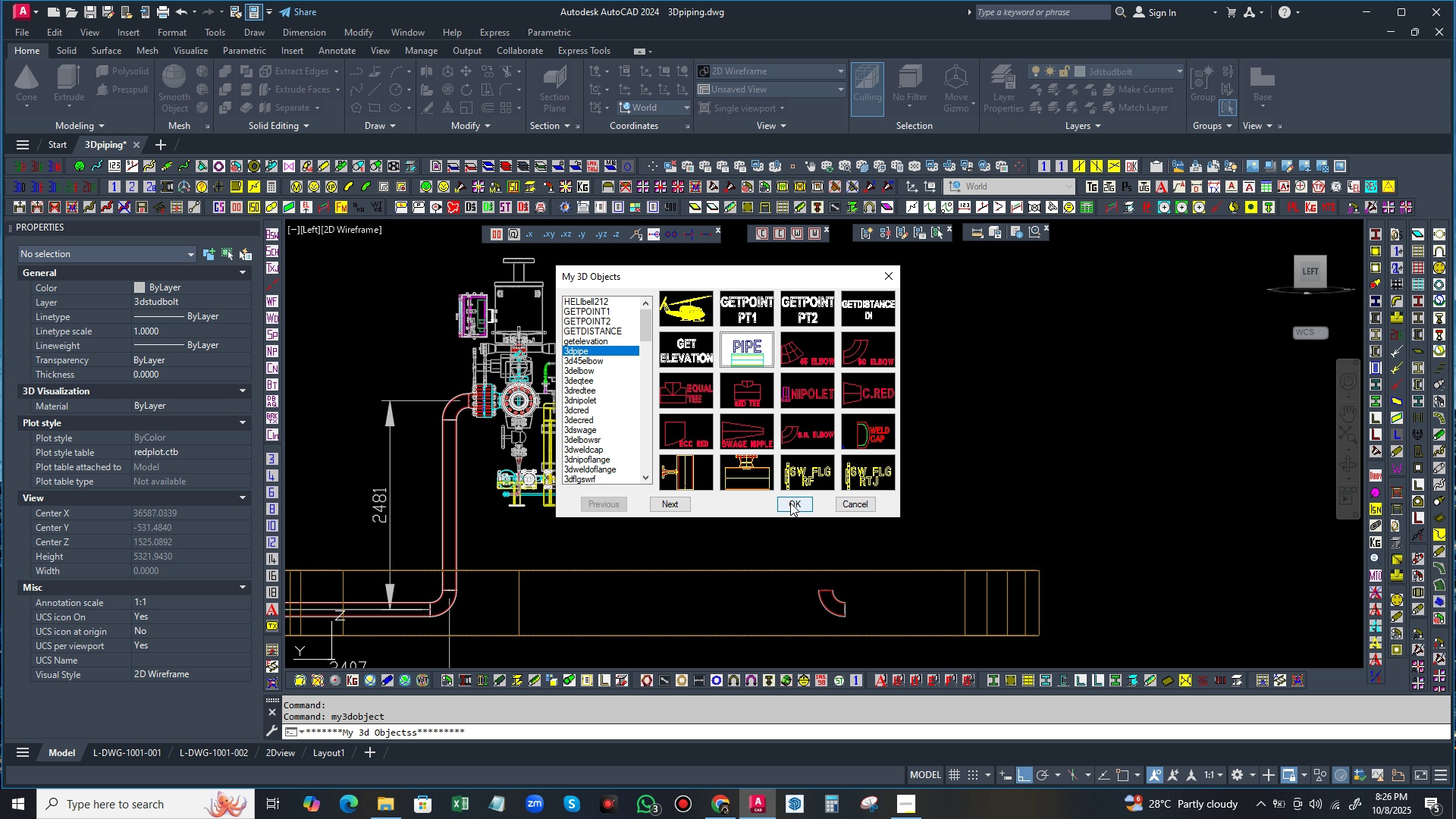 
left_click([790, 503])
 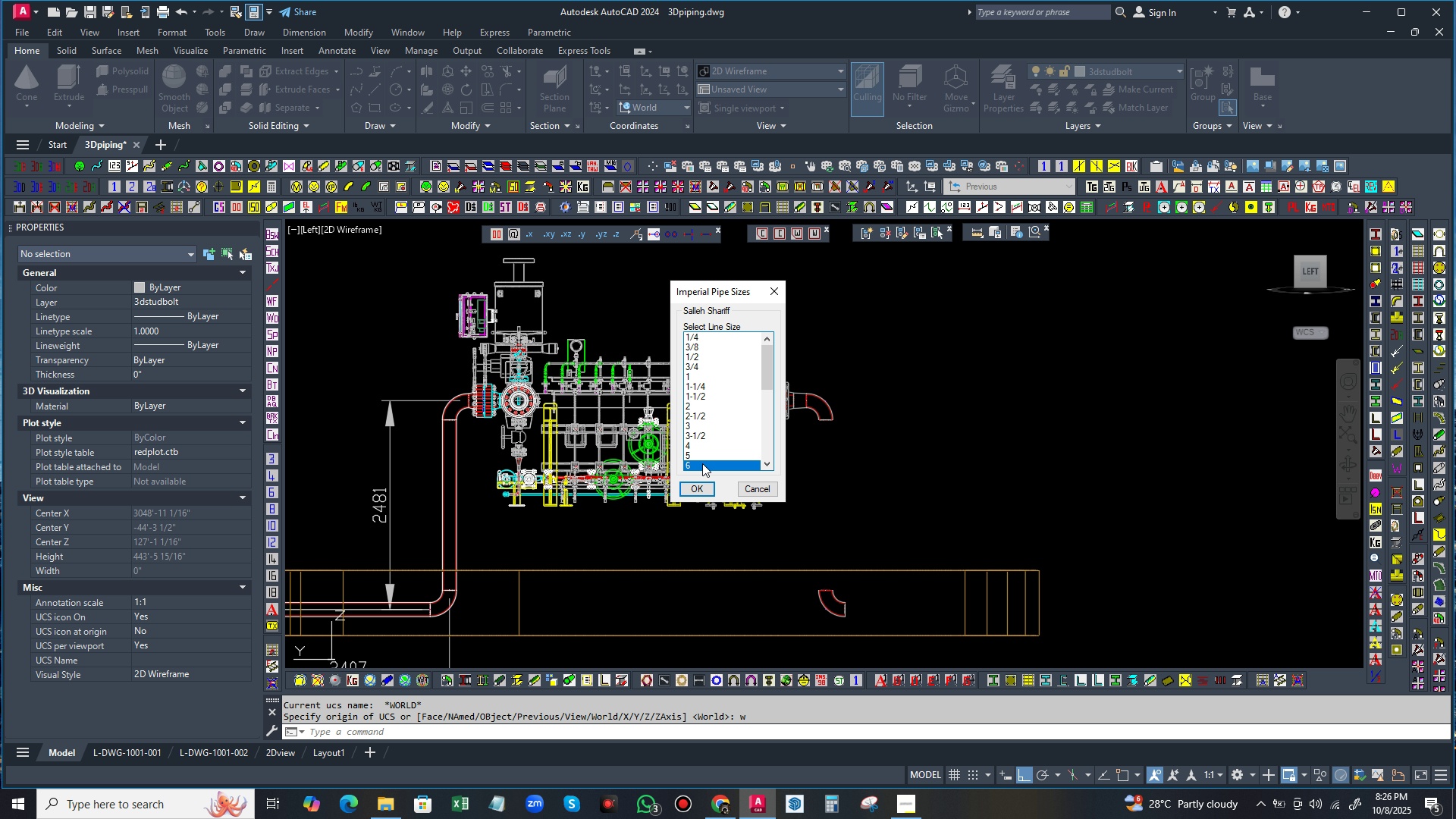 
left_click([702, 463])
 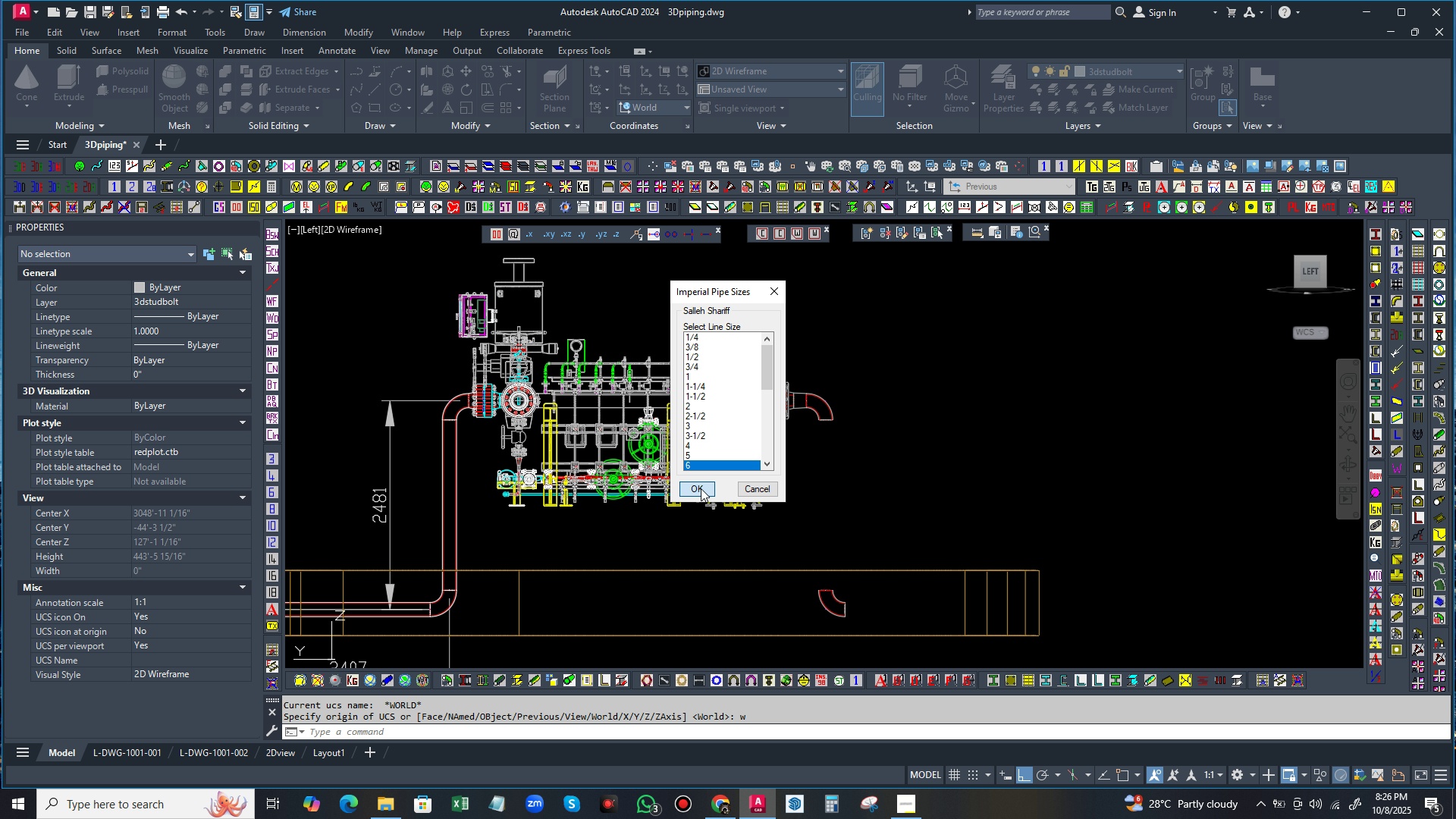 
left_click([701, 488])
 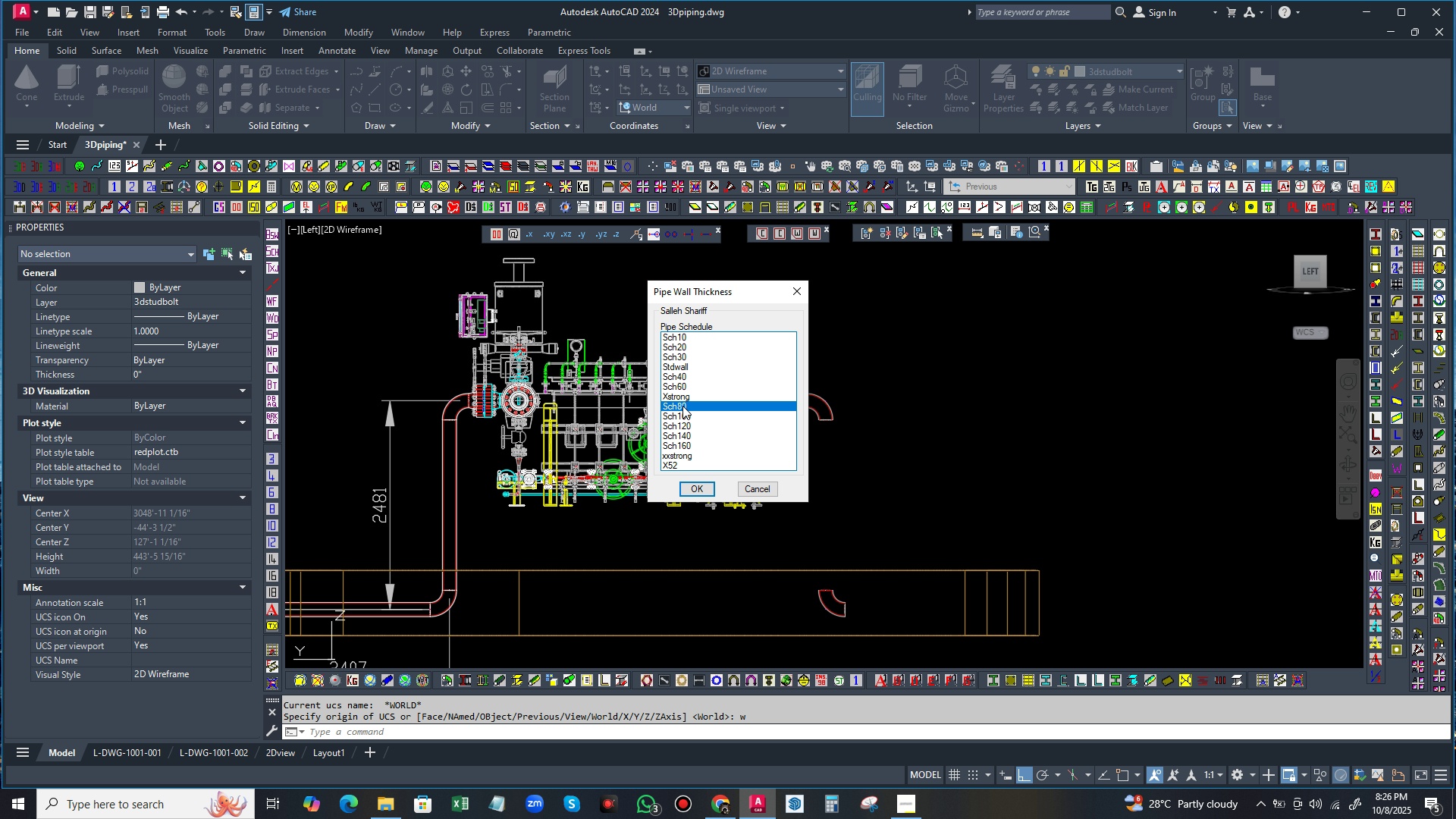 
left_click([682, 406])
 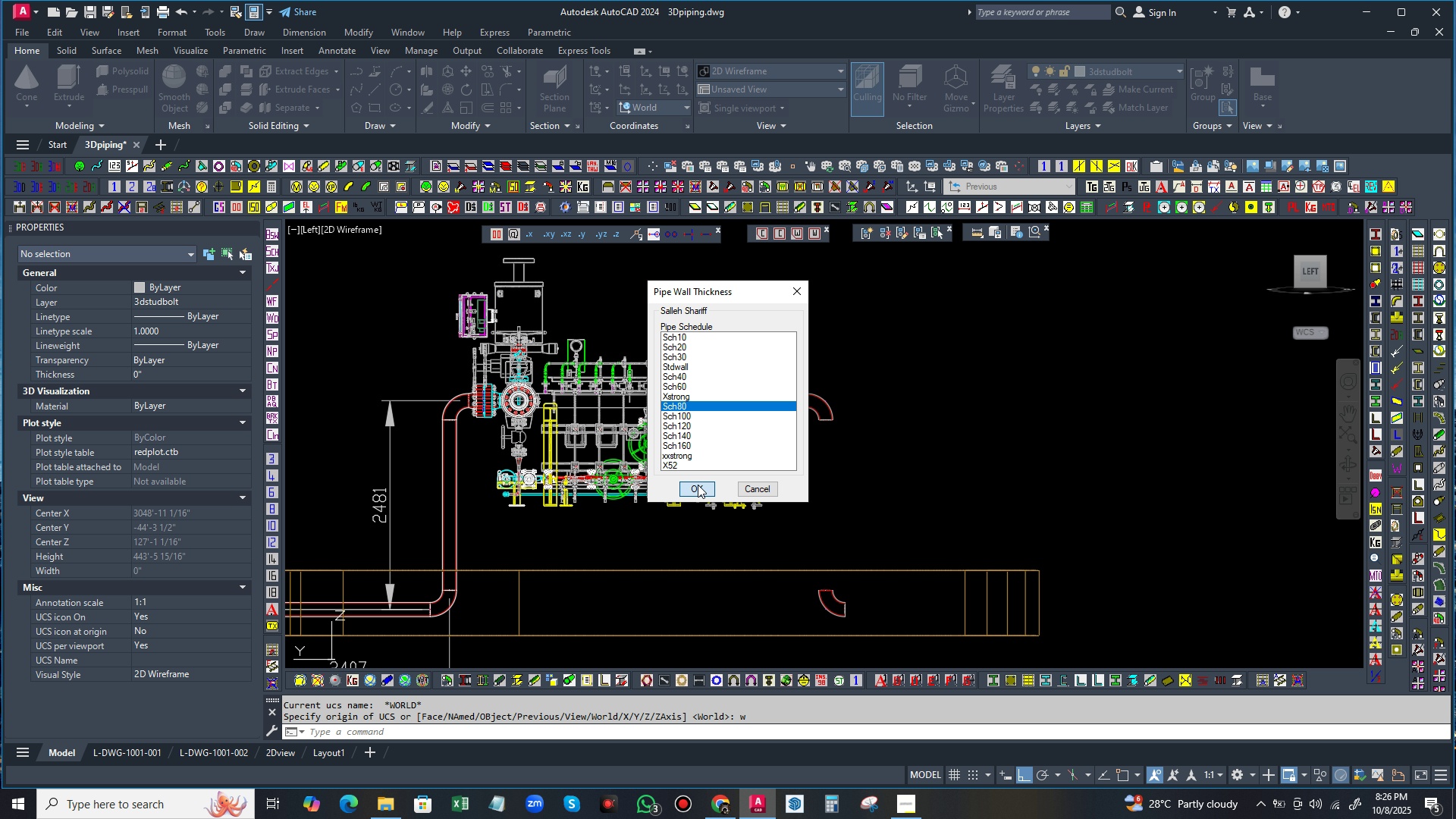 
left_click([698, 485])
 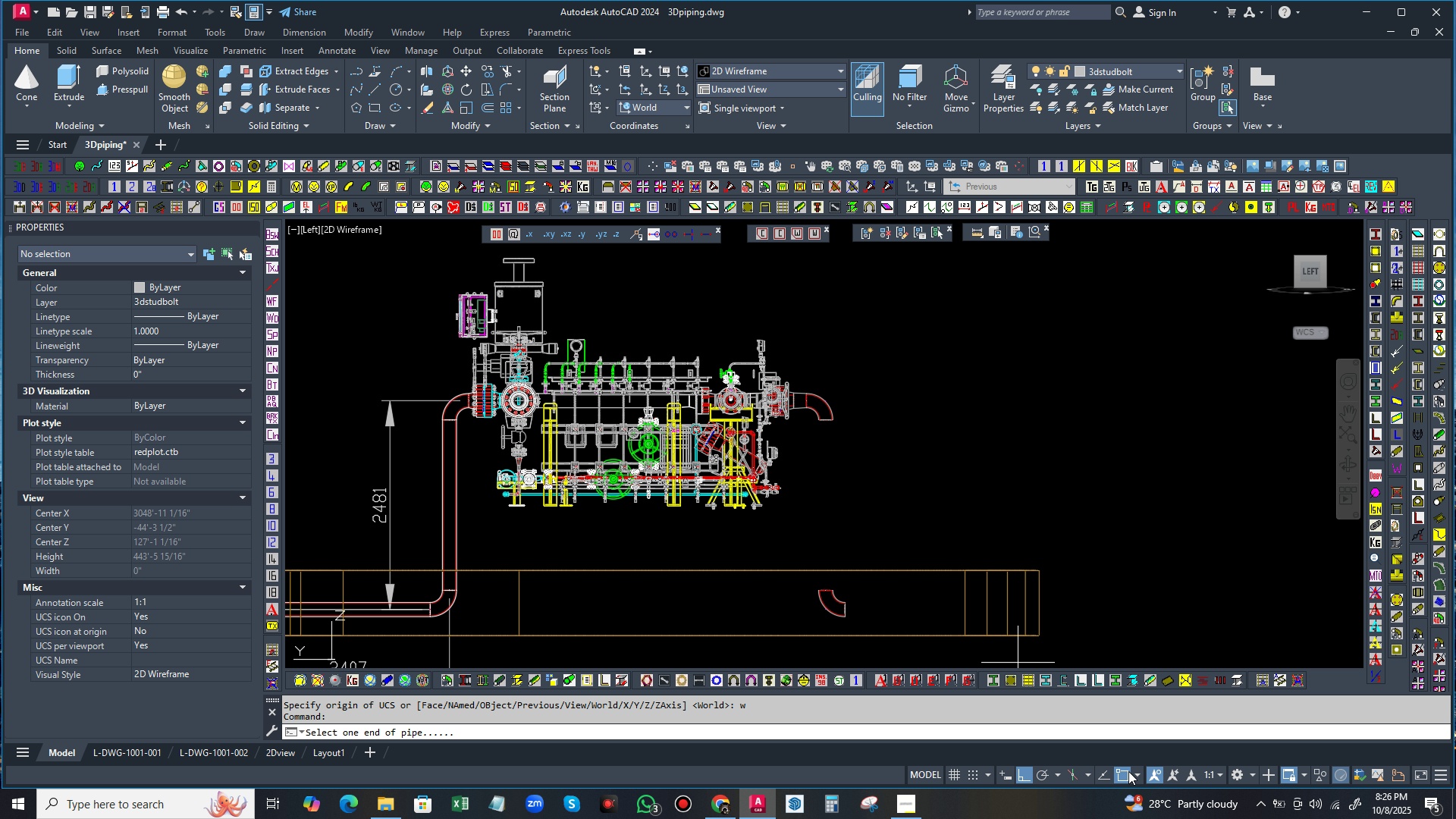 
left_click([1138, 771])
 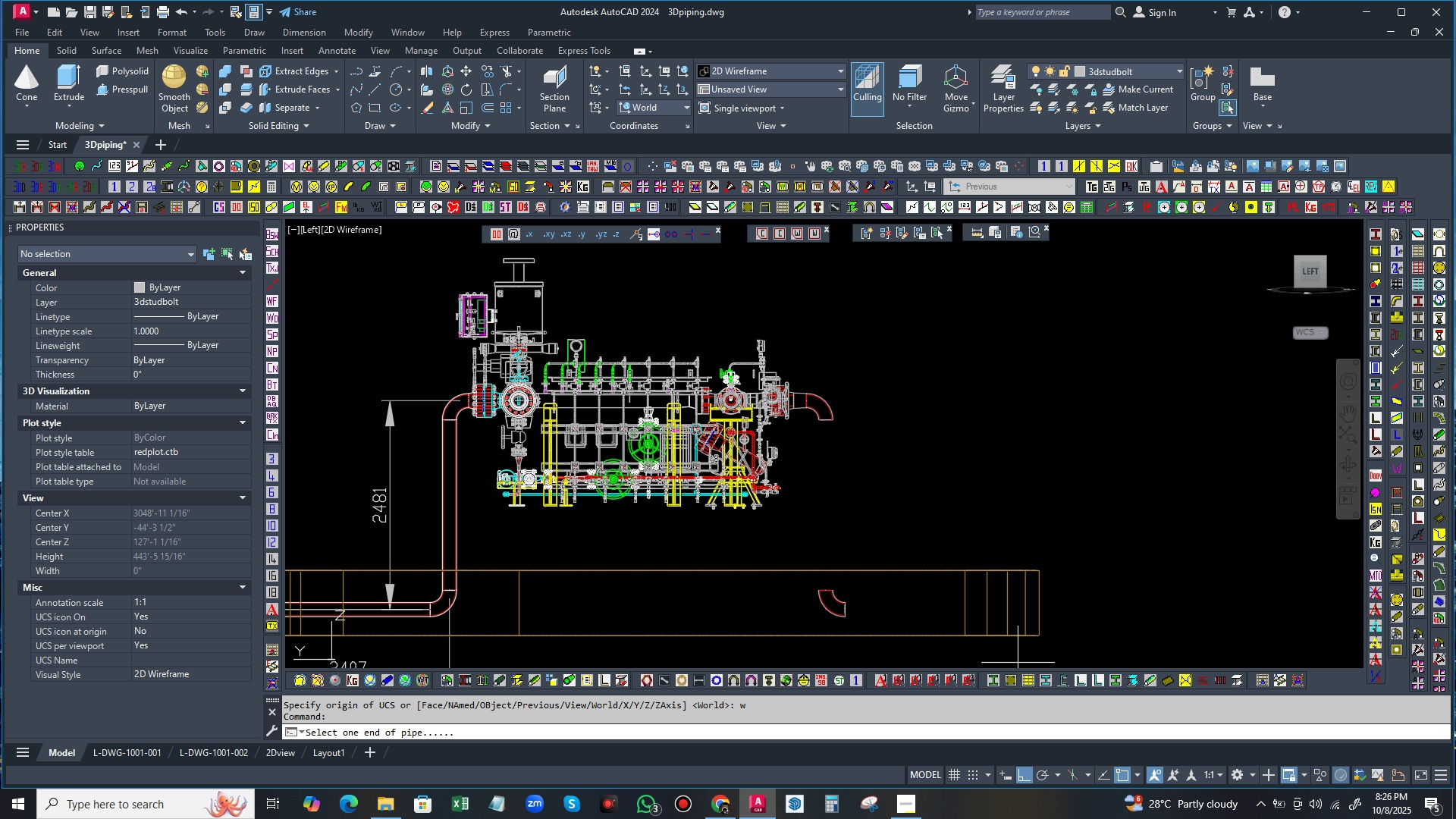 
left_click([991, 481])